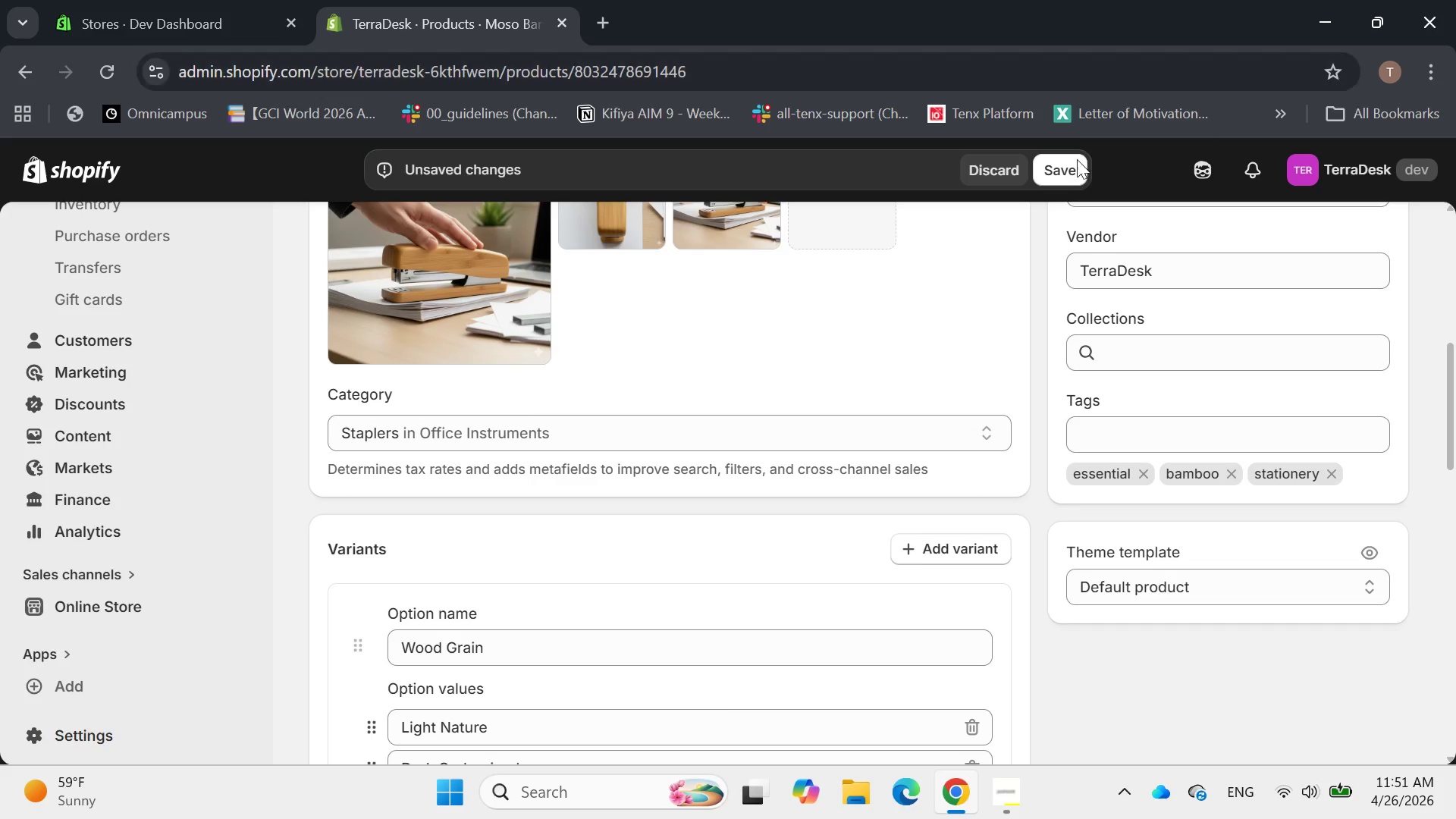 
left_click([1046, 171])
 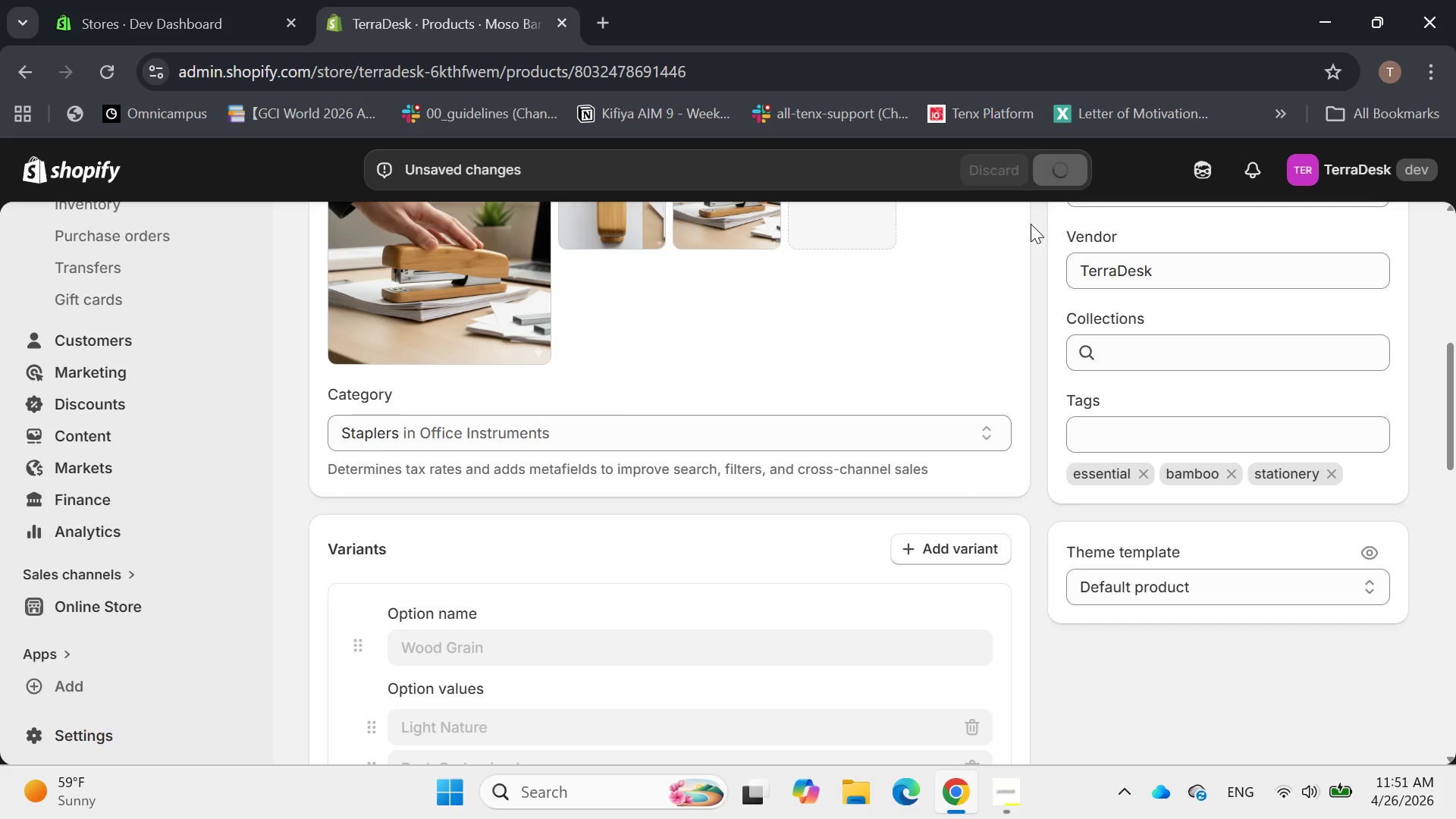 
mouse_move([988, 226])
 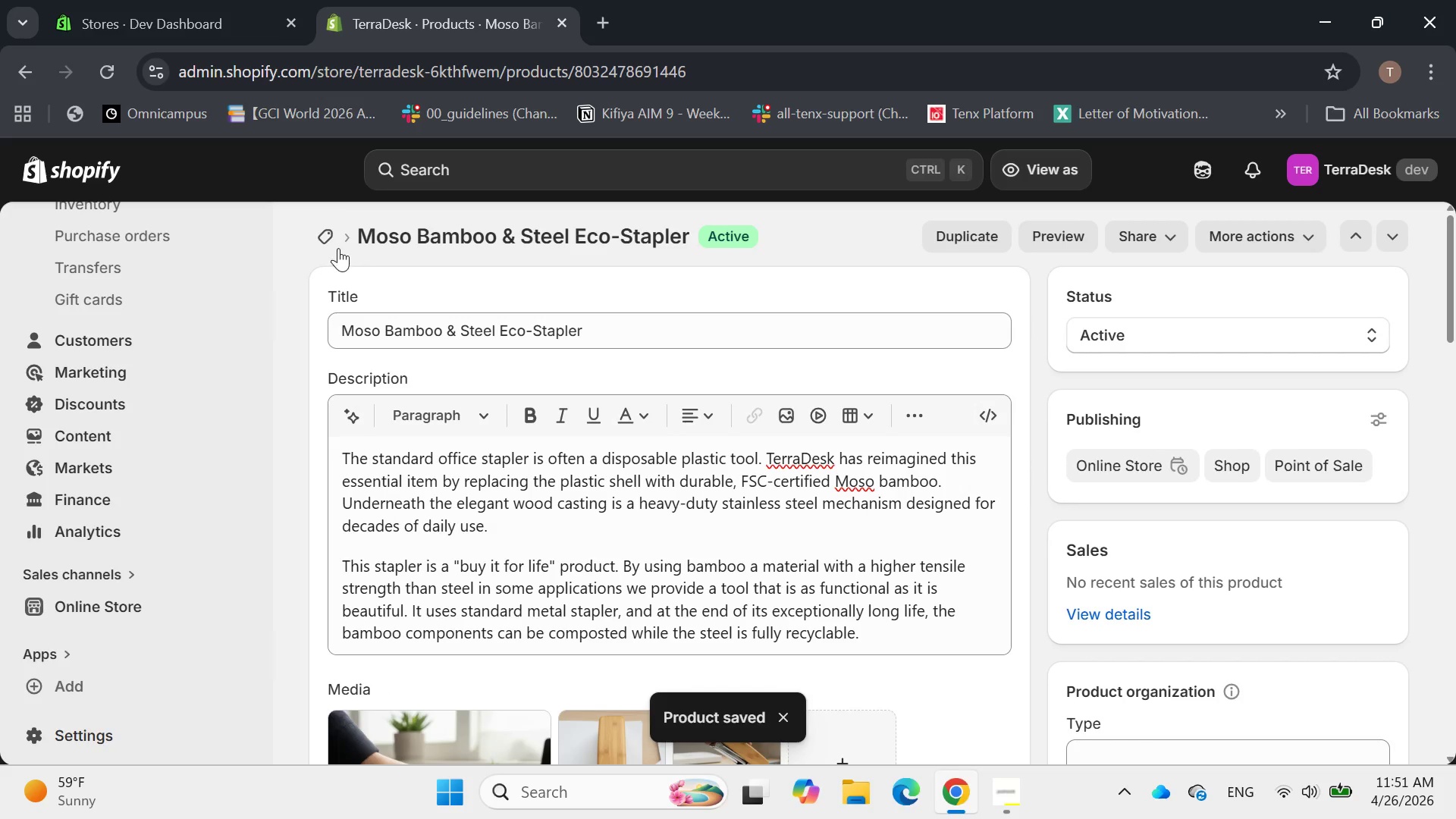 
mouse_move([356, 254])